 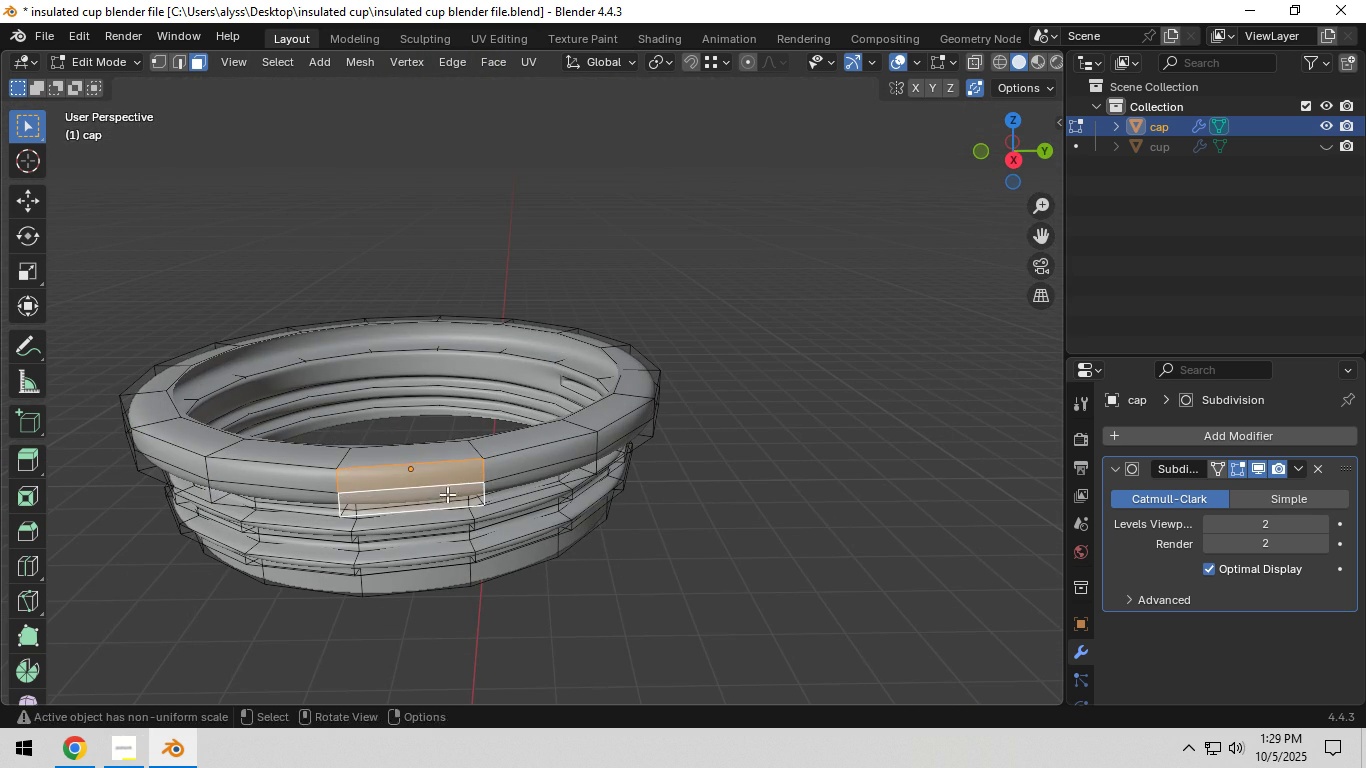 
key(Backquote)
 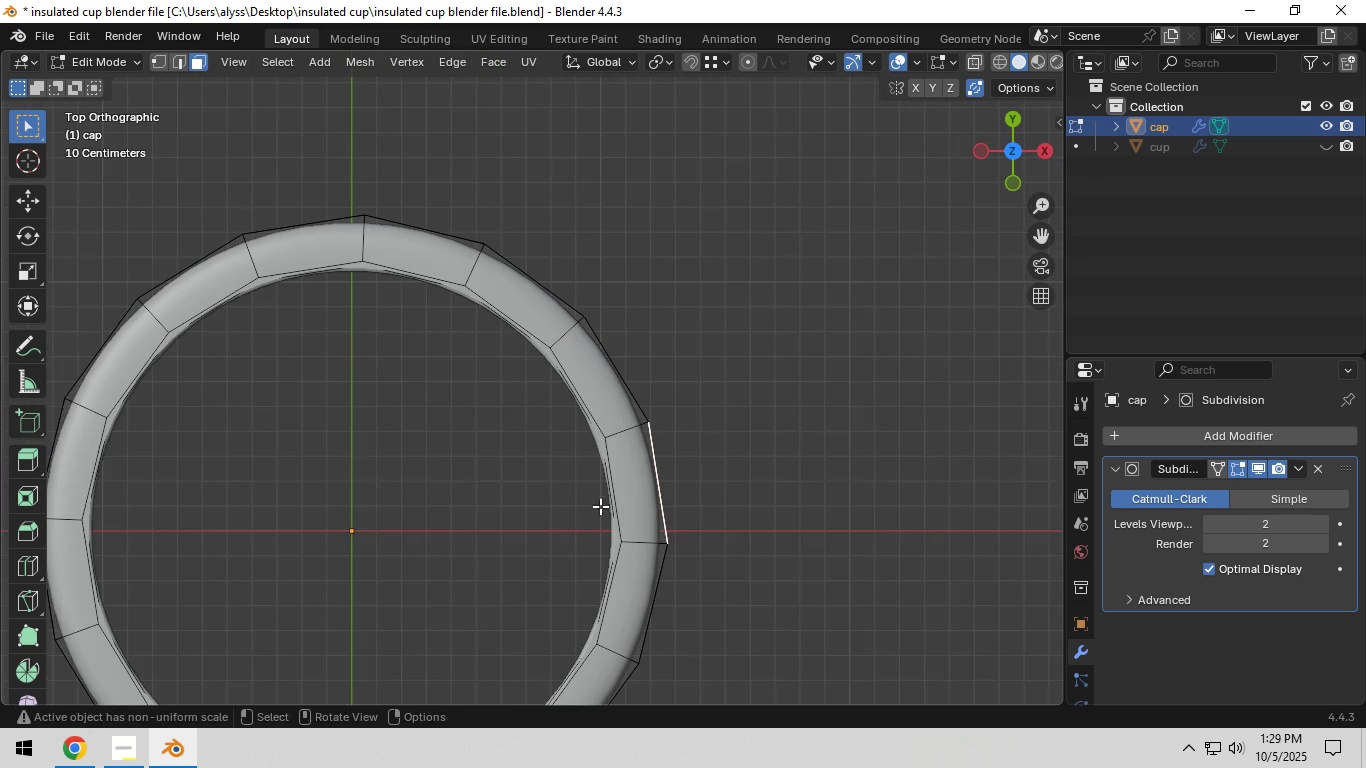 
key(Shift+ShiftLeft)
 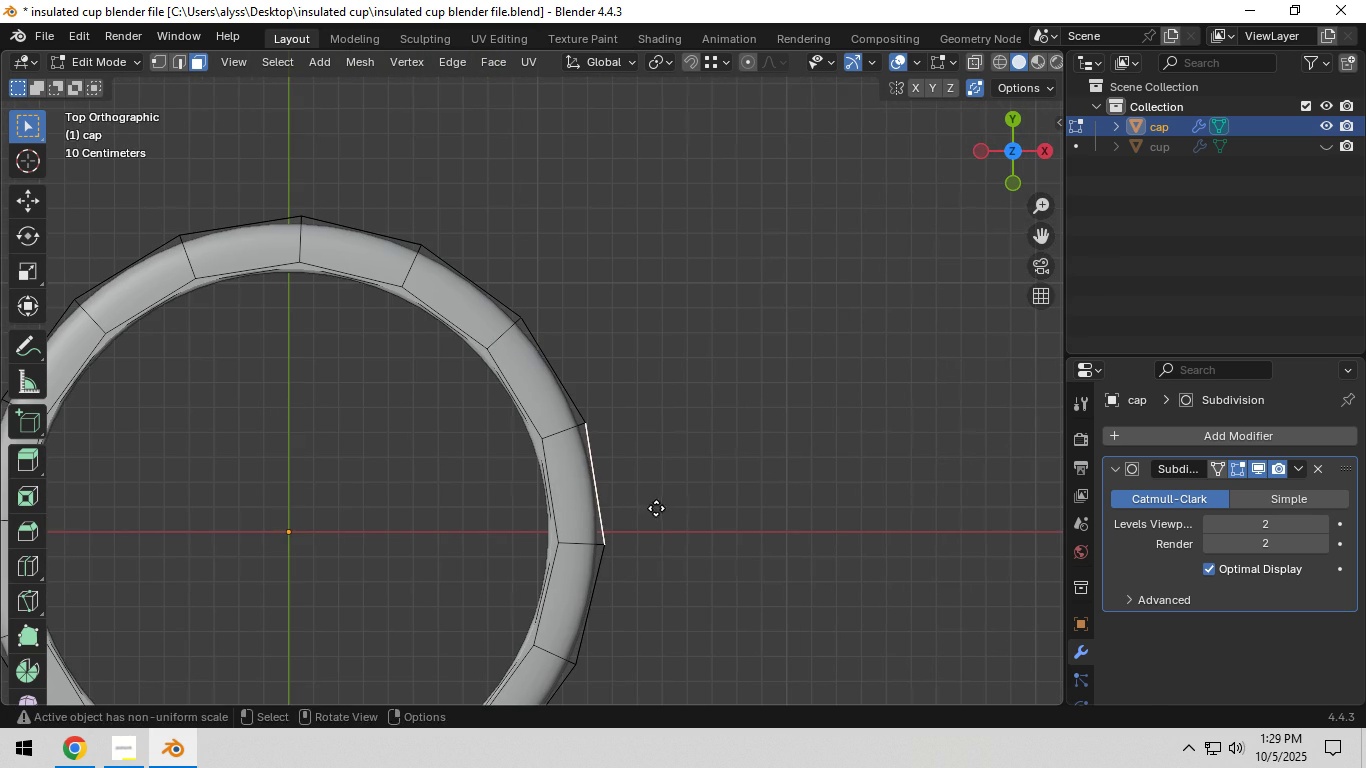 
key(E)
 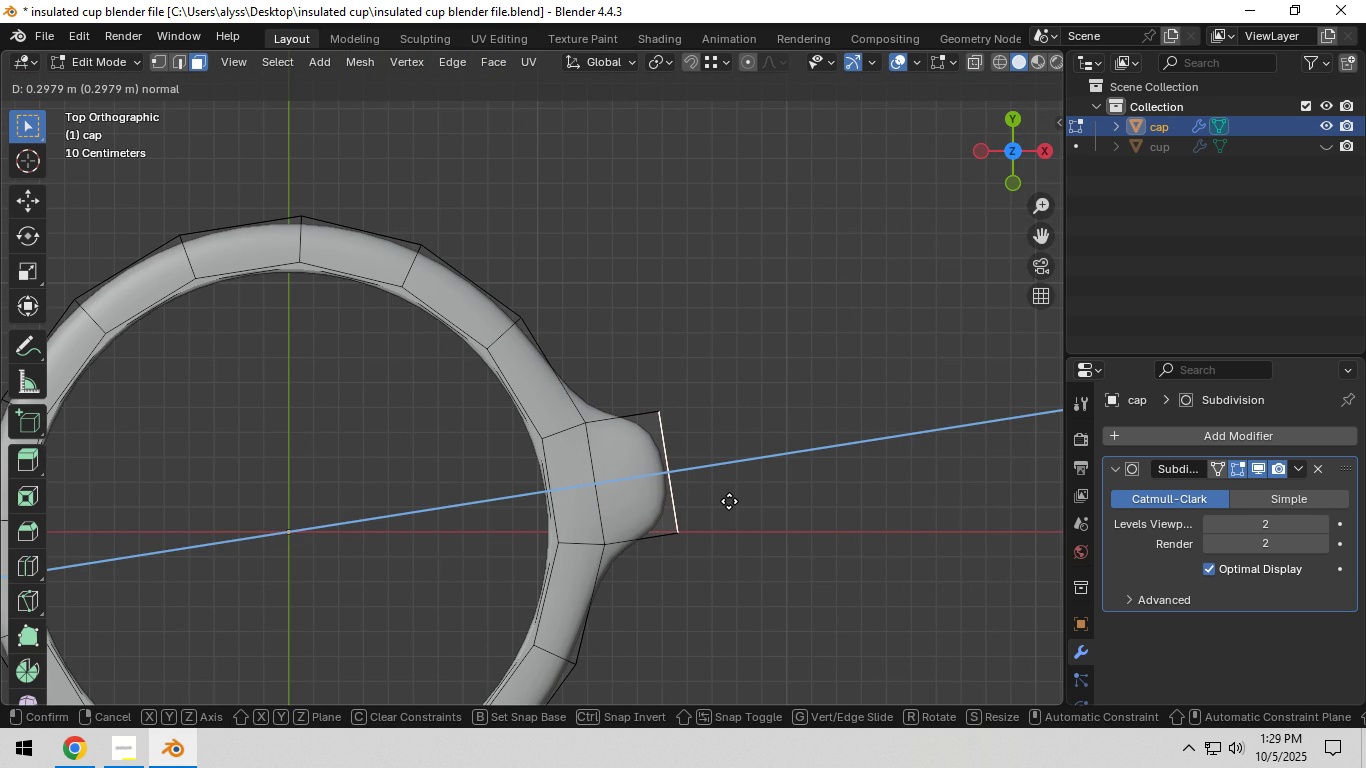 
double_click([754, 515])
 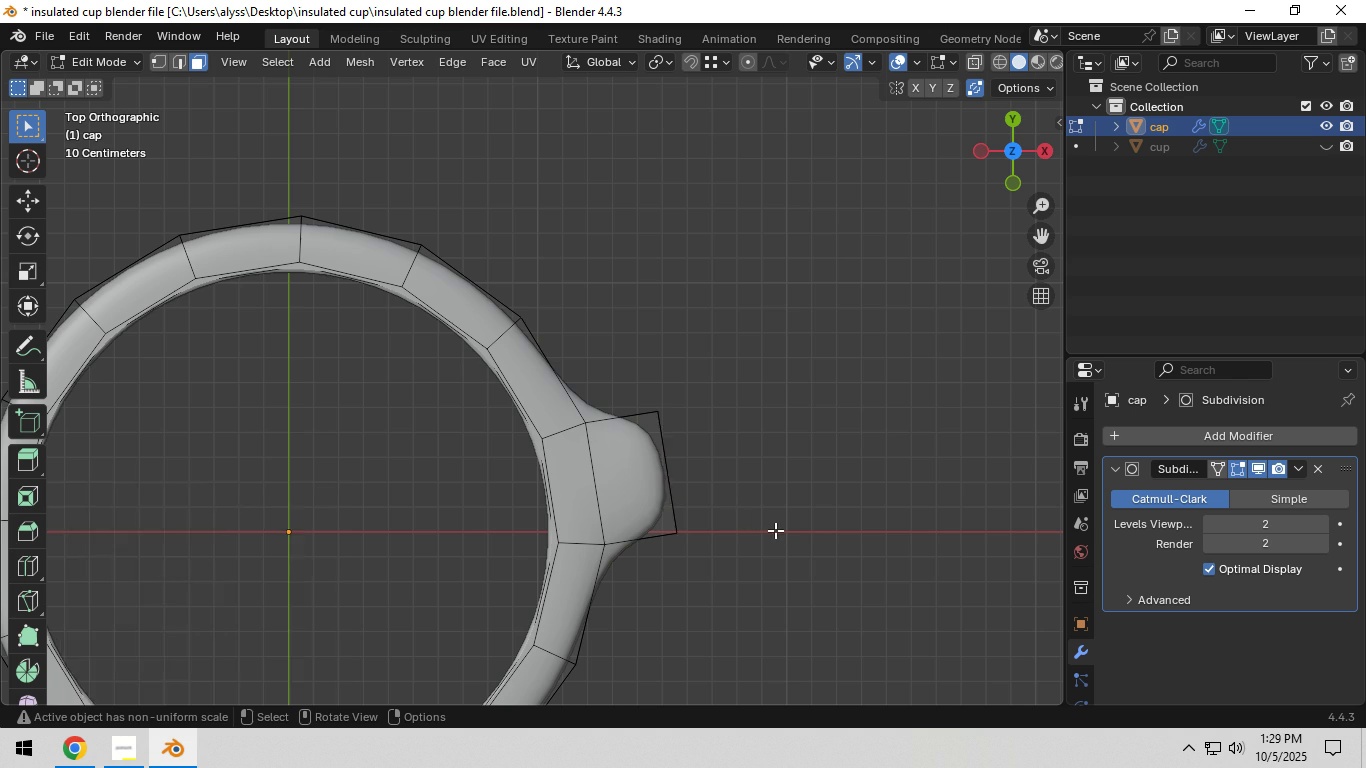 
scroll: coordinate [775, 530], scroll_direction: down, amount: 2.0
 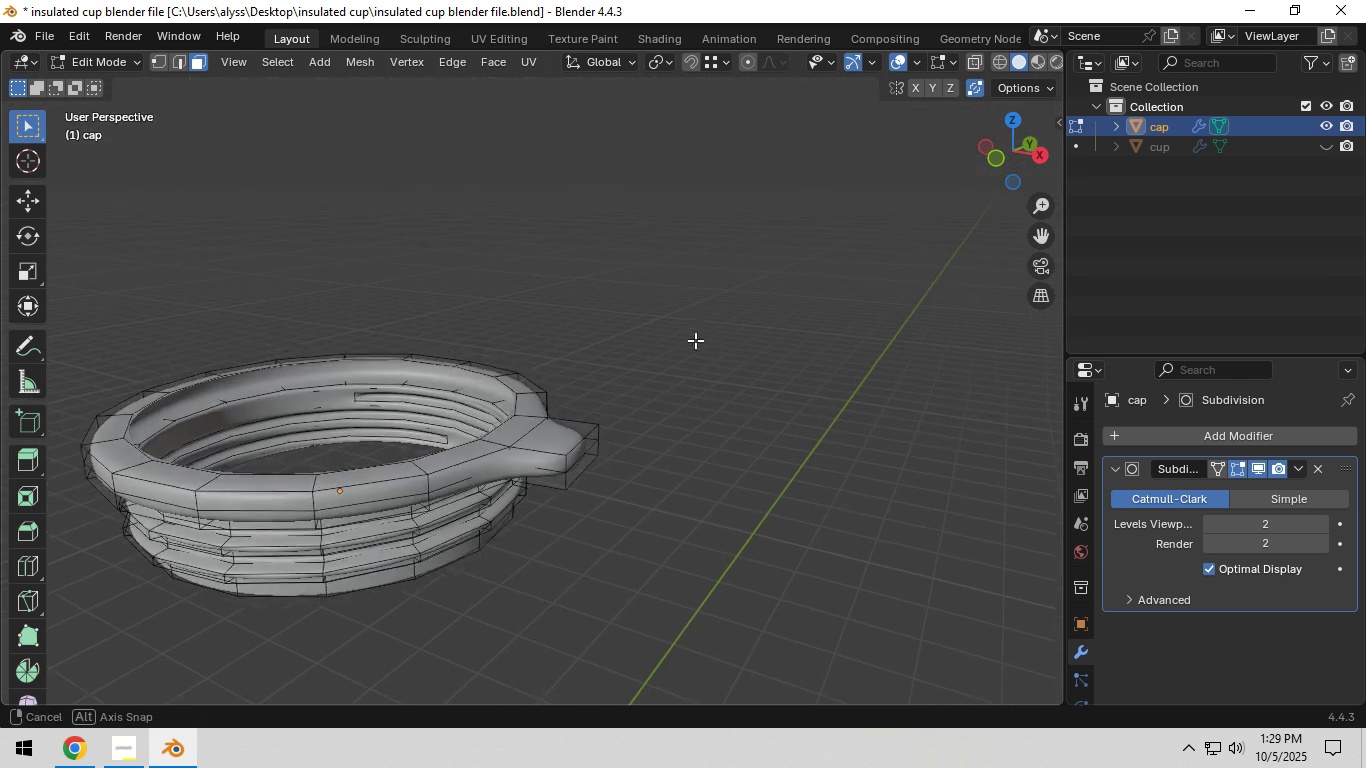 
key(Tab)
 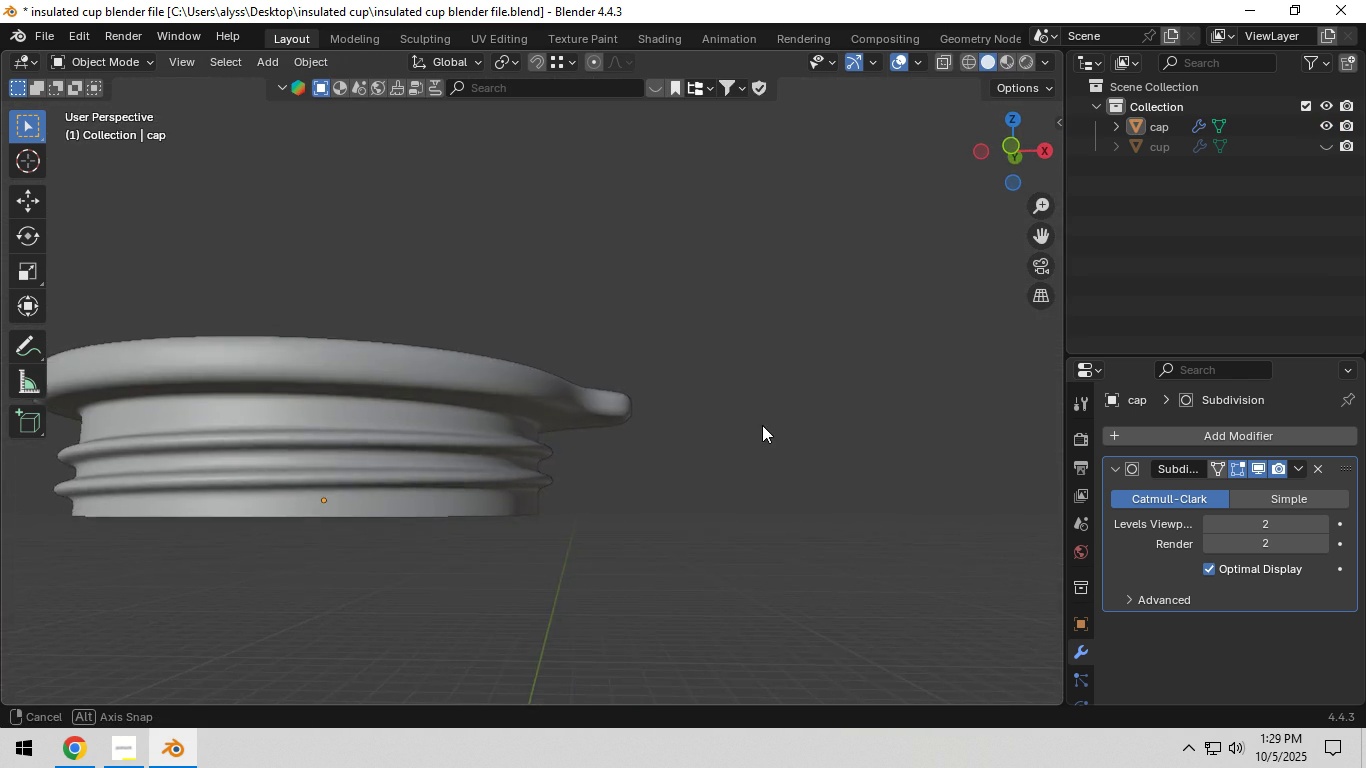 
scroll: coordinate [755, 477], scroll_direction: down, amount: 3.0
 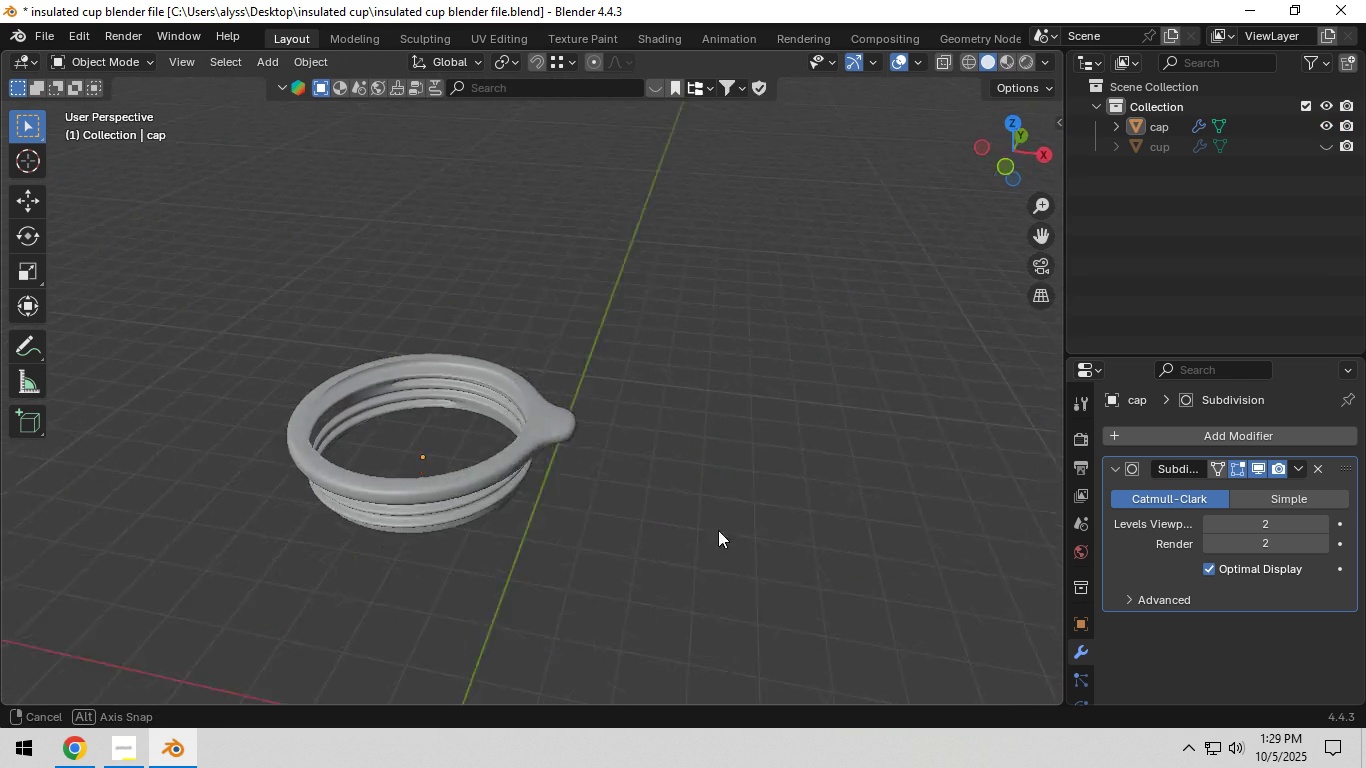 
scroll: coordinate [605, 514], scroll_direction: up, amount: 7.0
 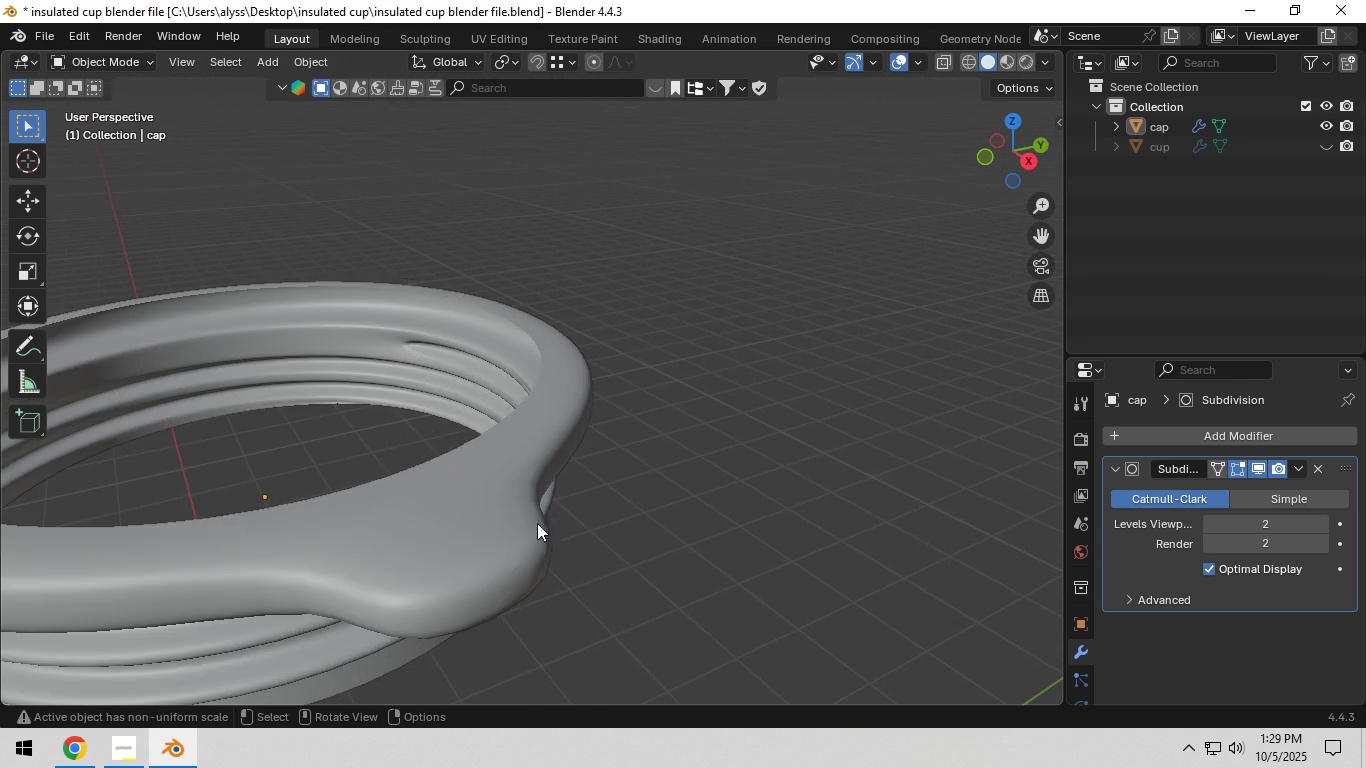 
key(Tab)
 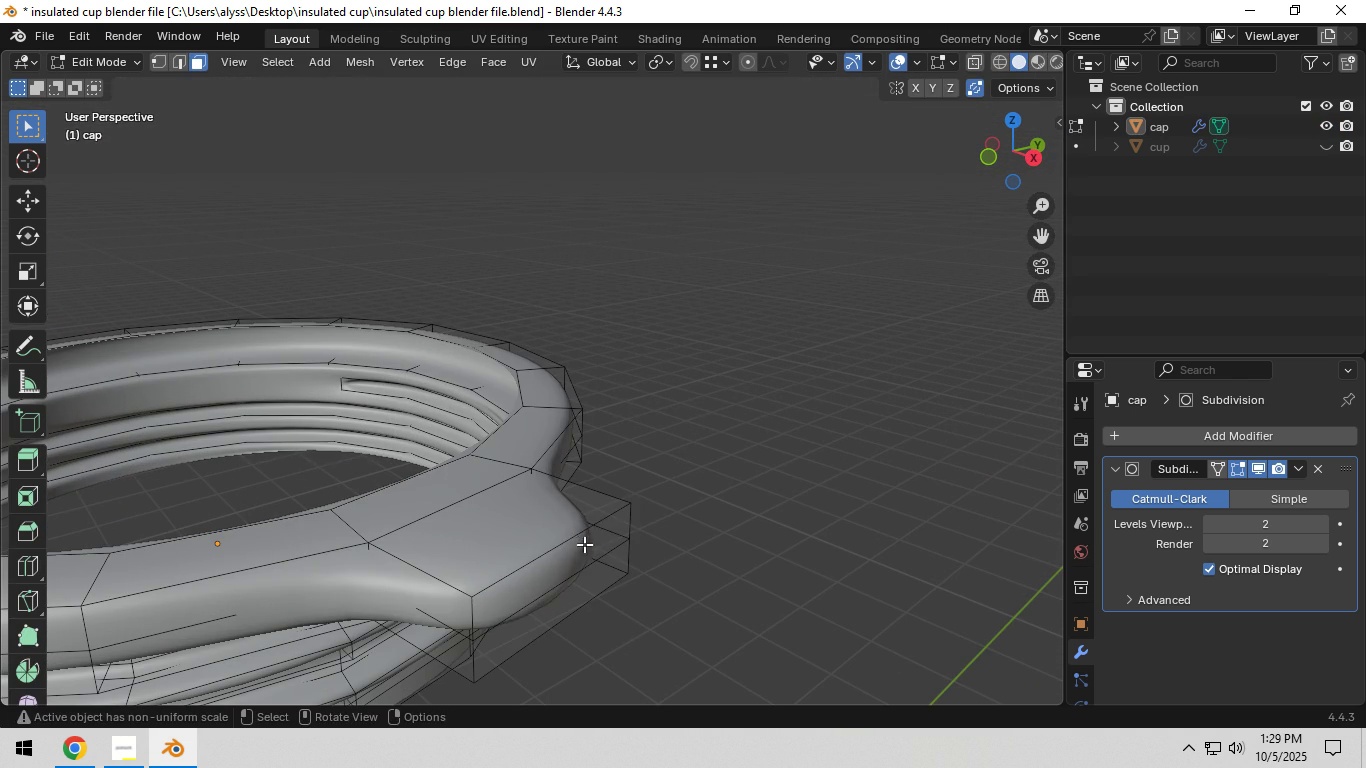 
left_click([579, 544])